 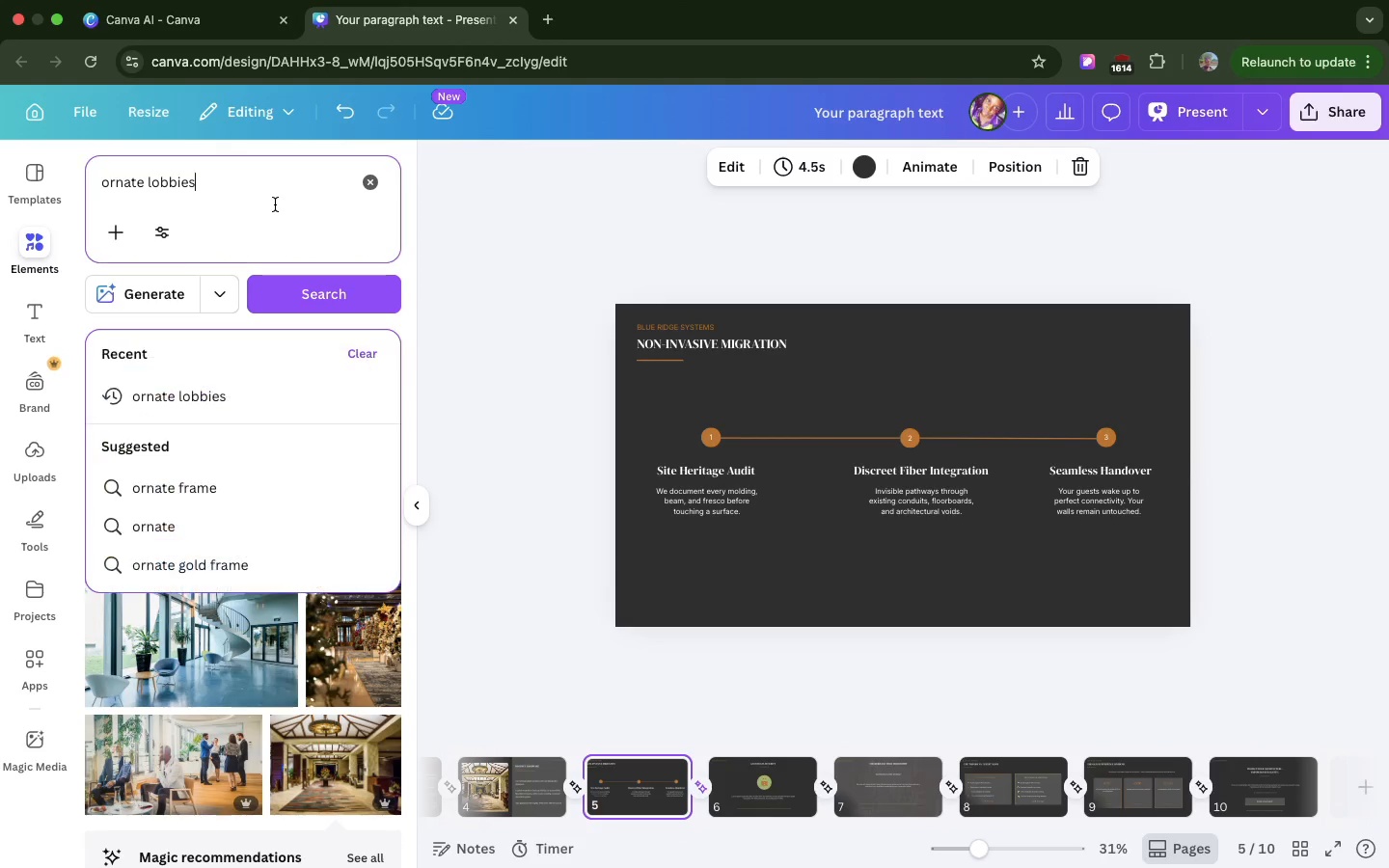 
left_click([275, 204])
 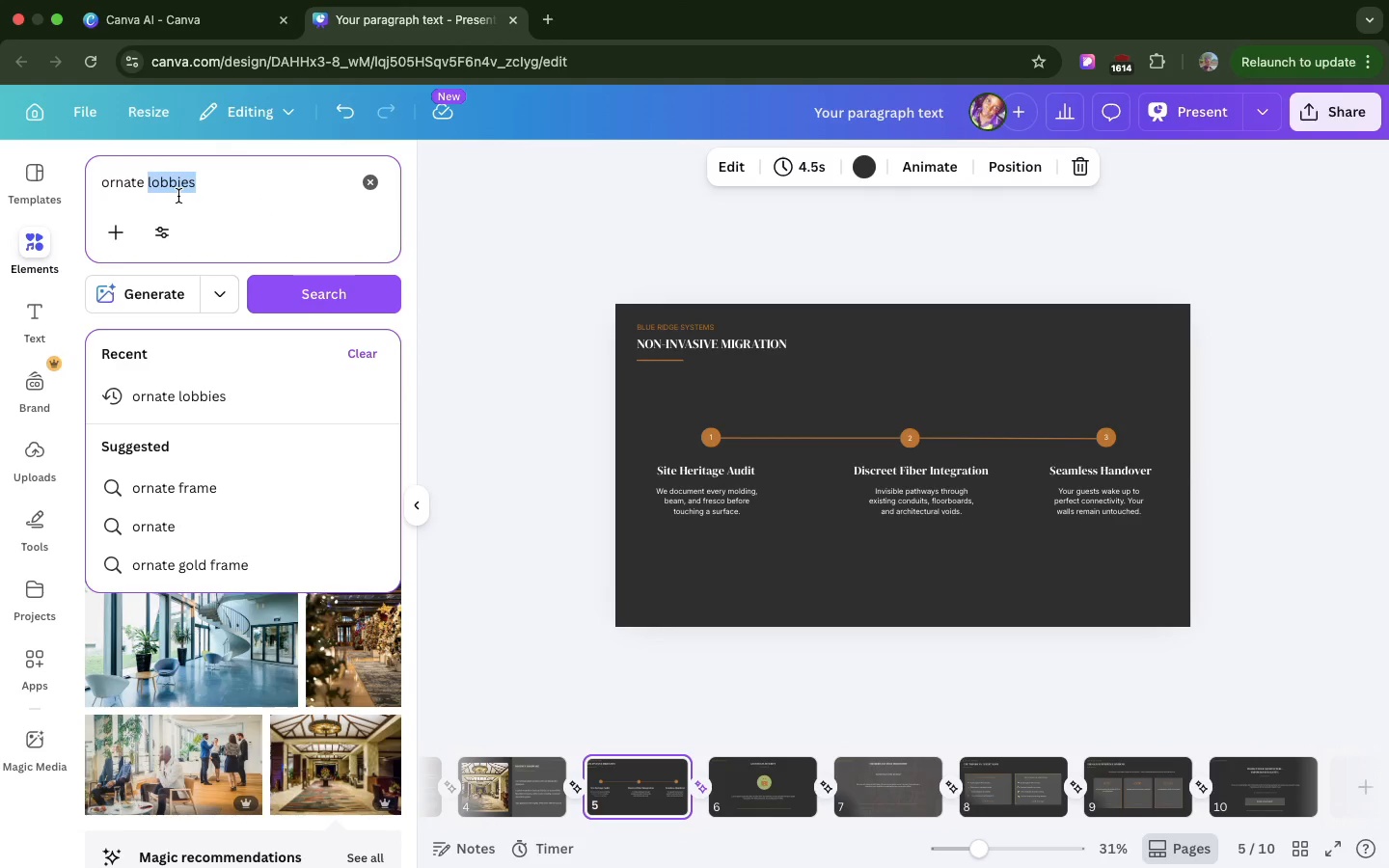 
double_click([178, 196])
 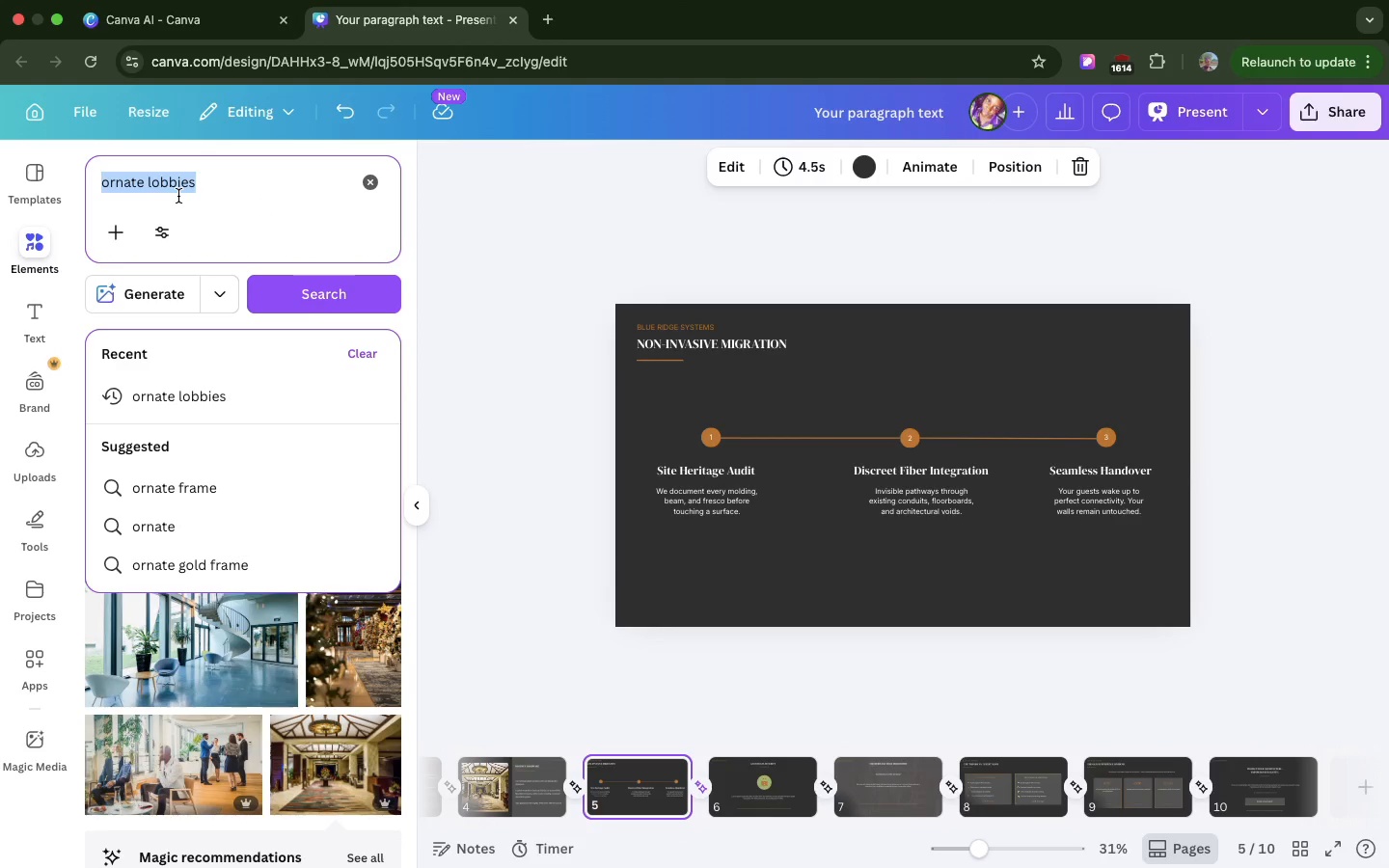 
triple_click([178, 196])
 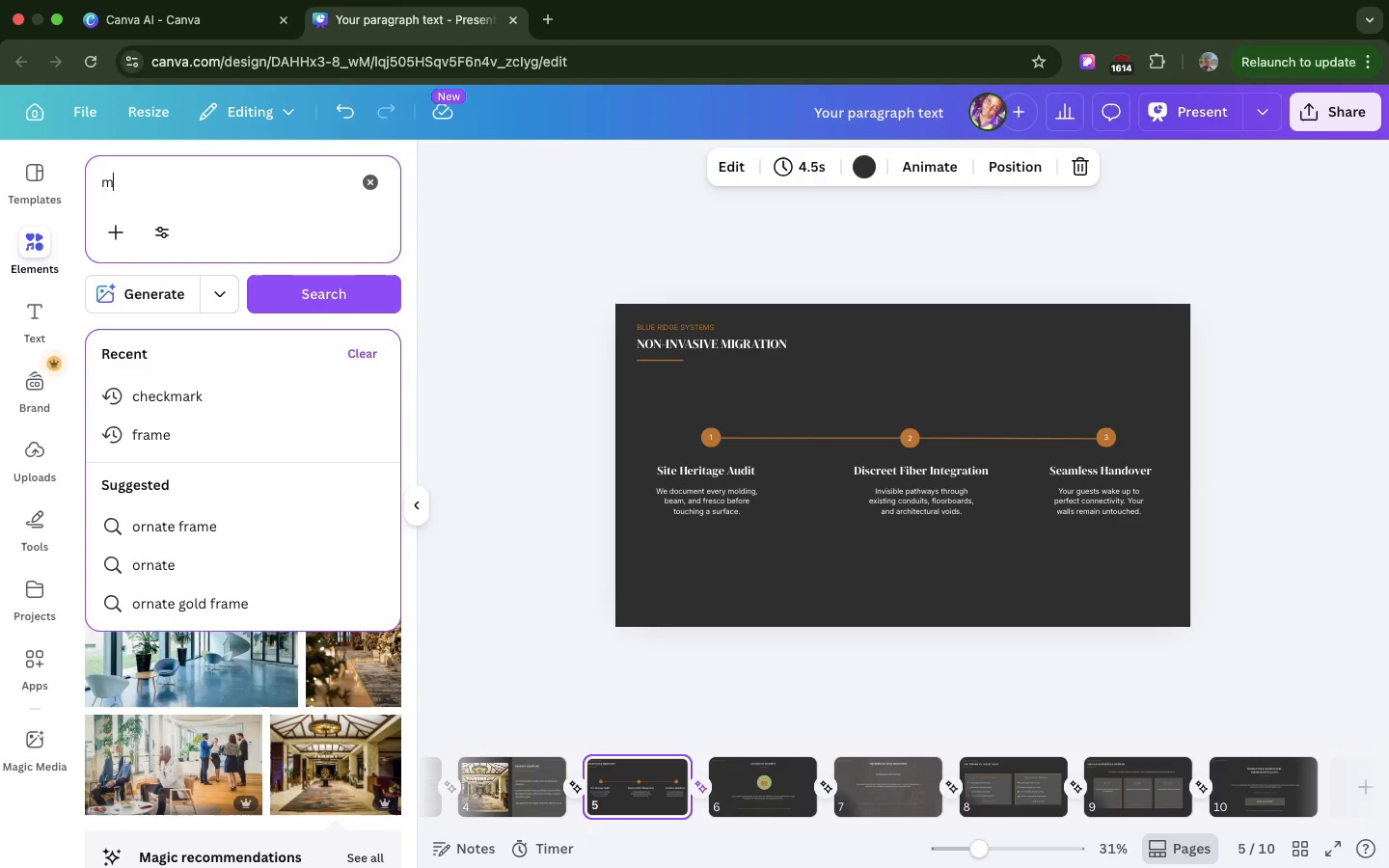 
type(magic morph)
 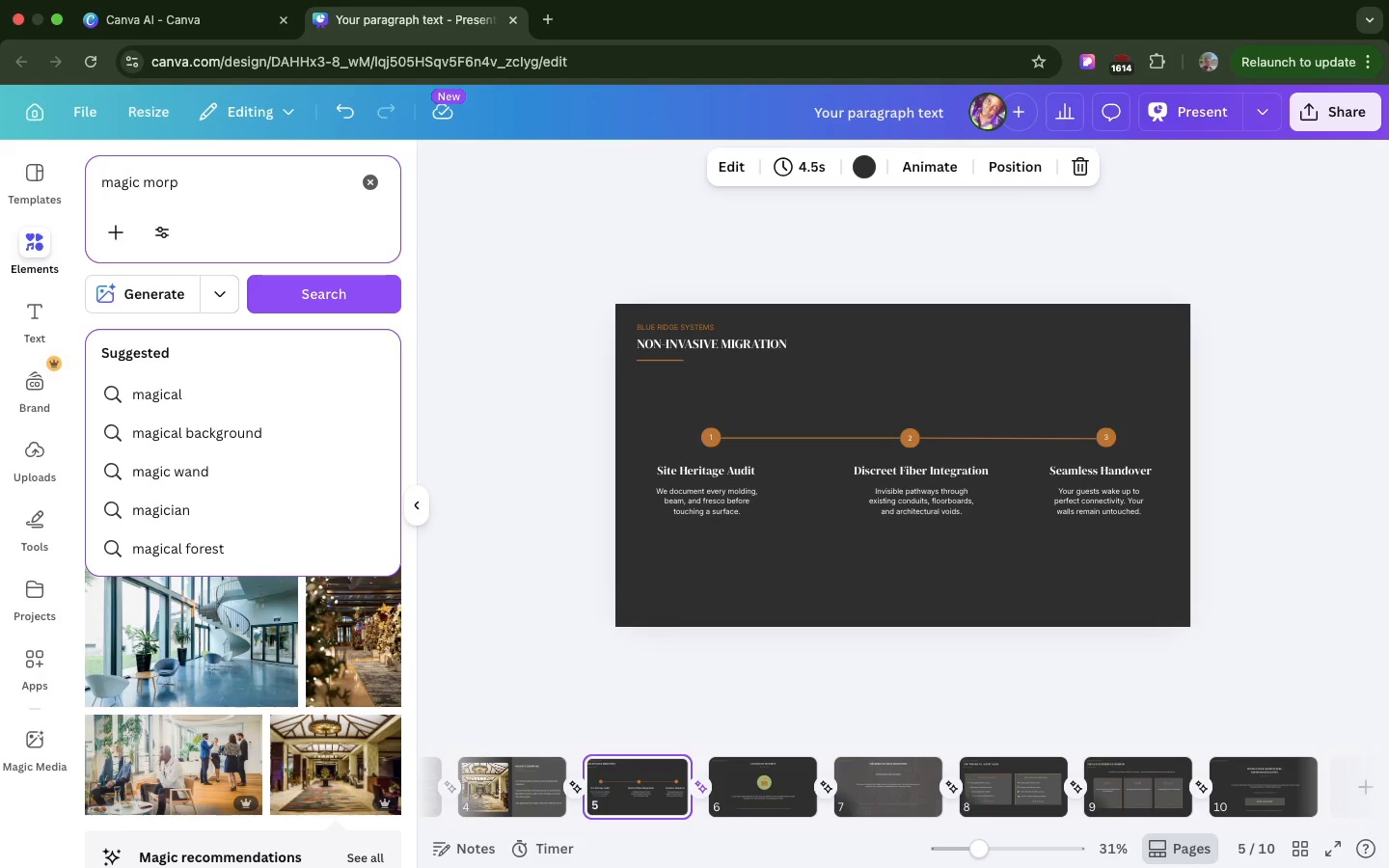 
hold_key(key=Enter, duration=0.41)
 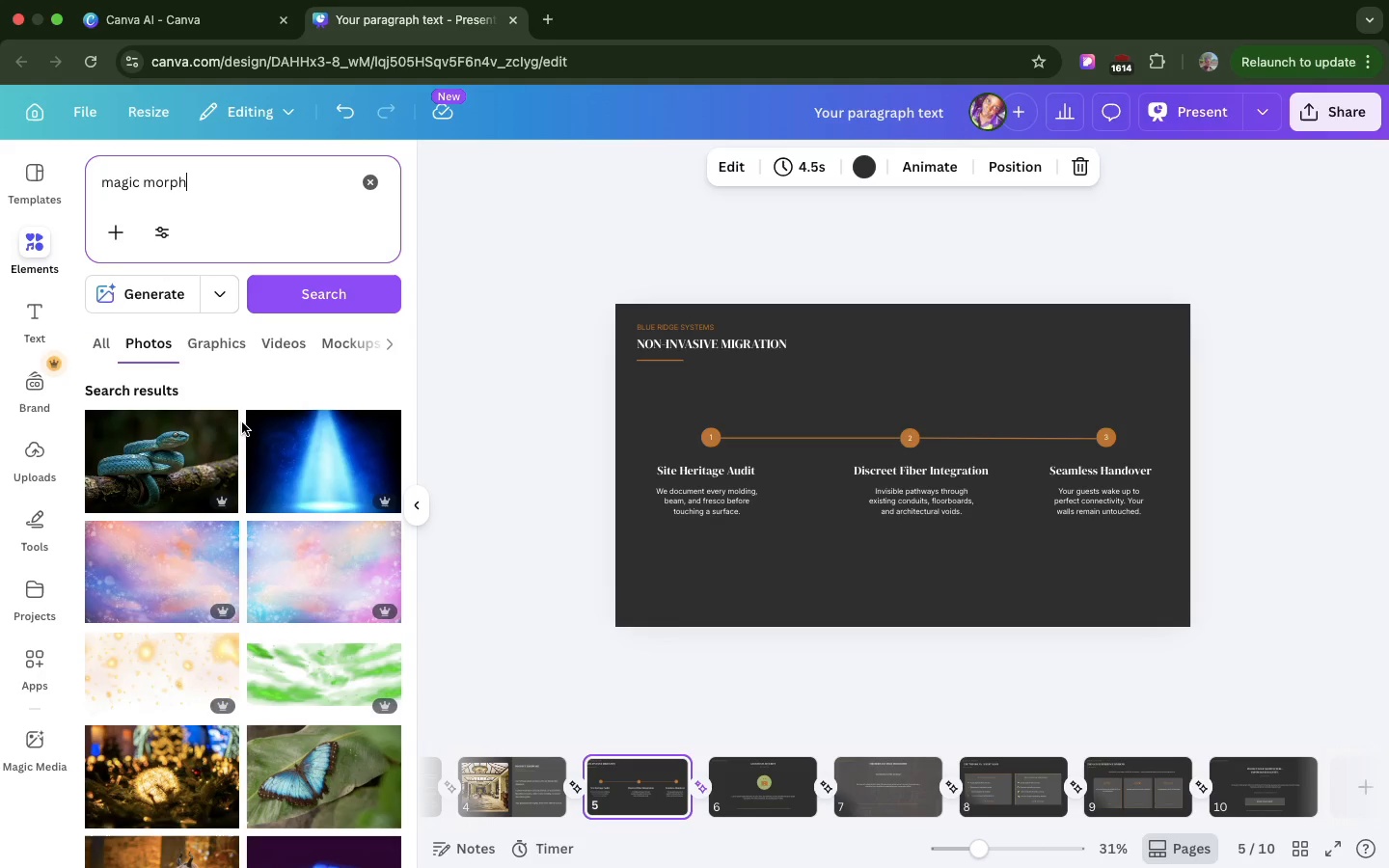 
scroll: coordinate [242, 416], scroll_direction: down, amount: 63.0
 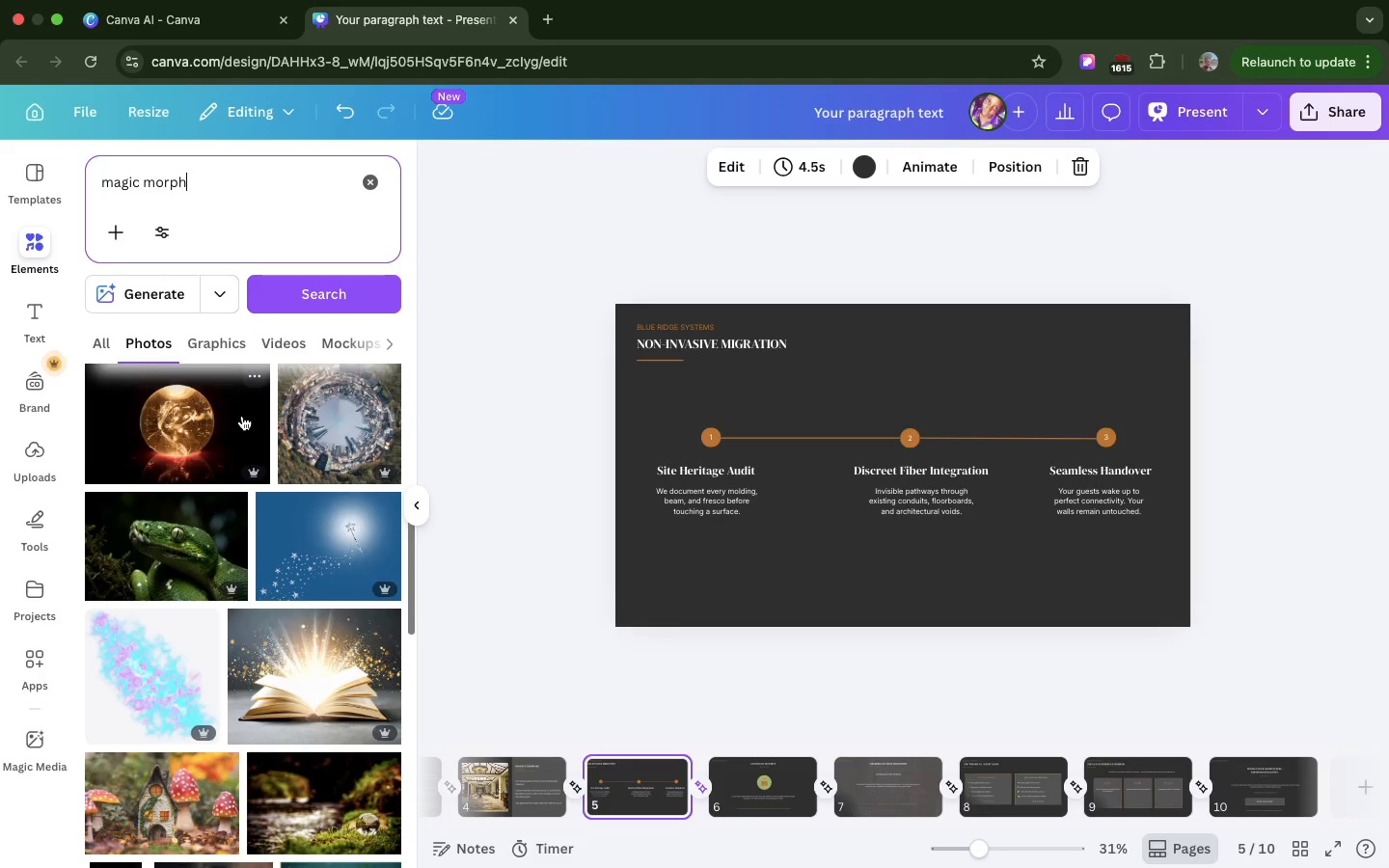 
scroll: coordinate [242, 416], scroll_direction: up, amount: 42.0
 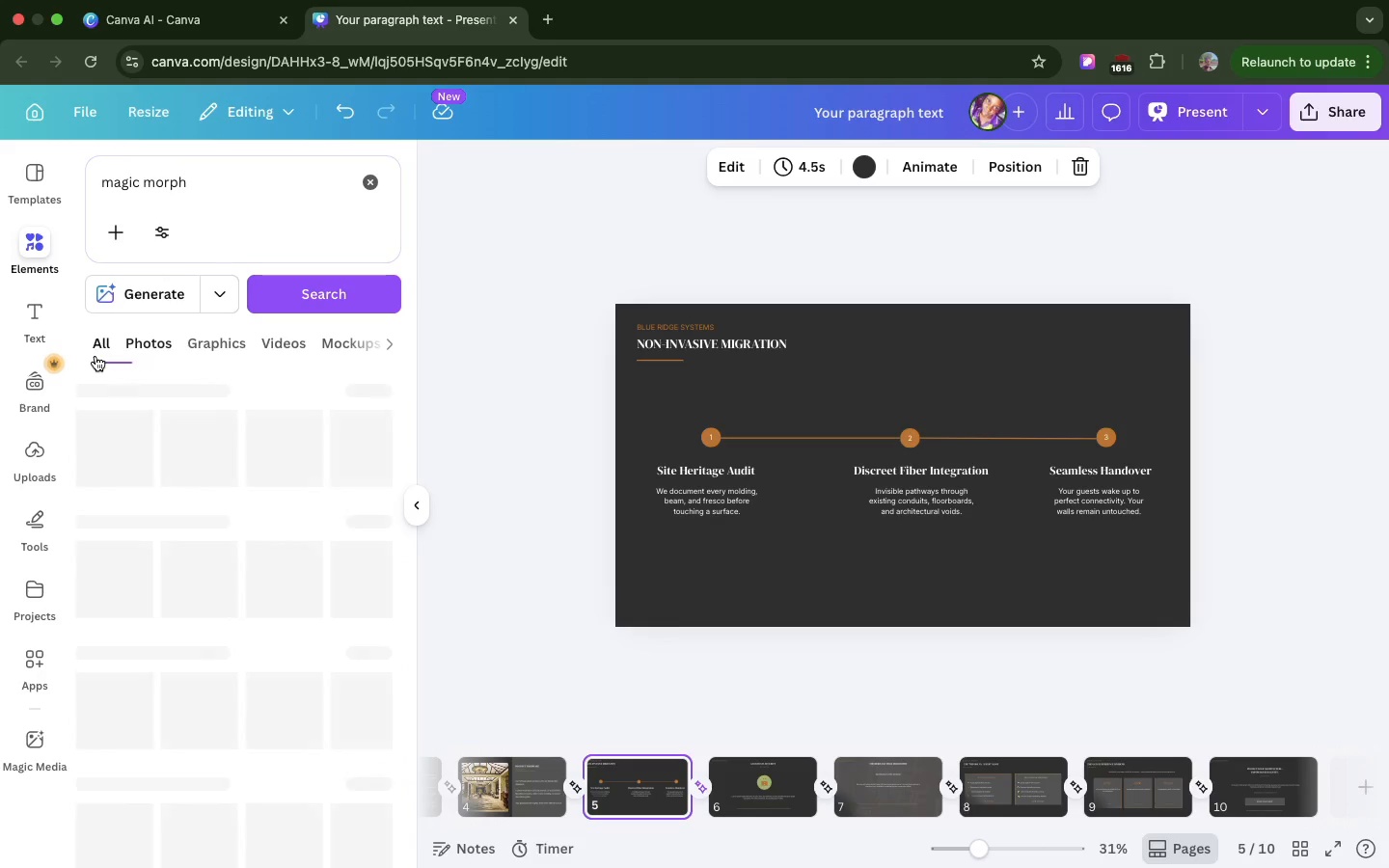 
left_click([95, 356])
 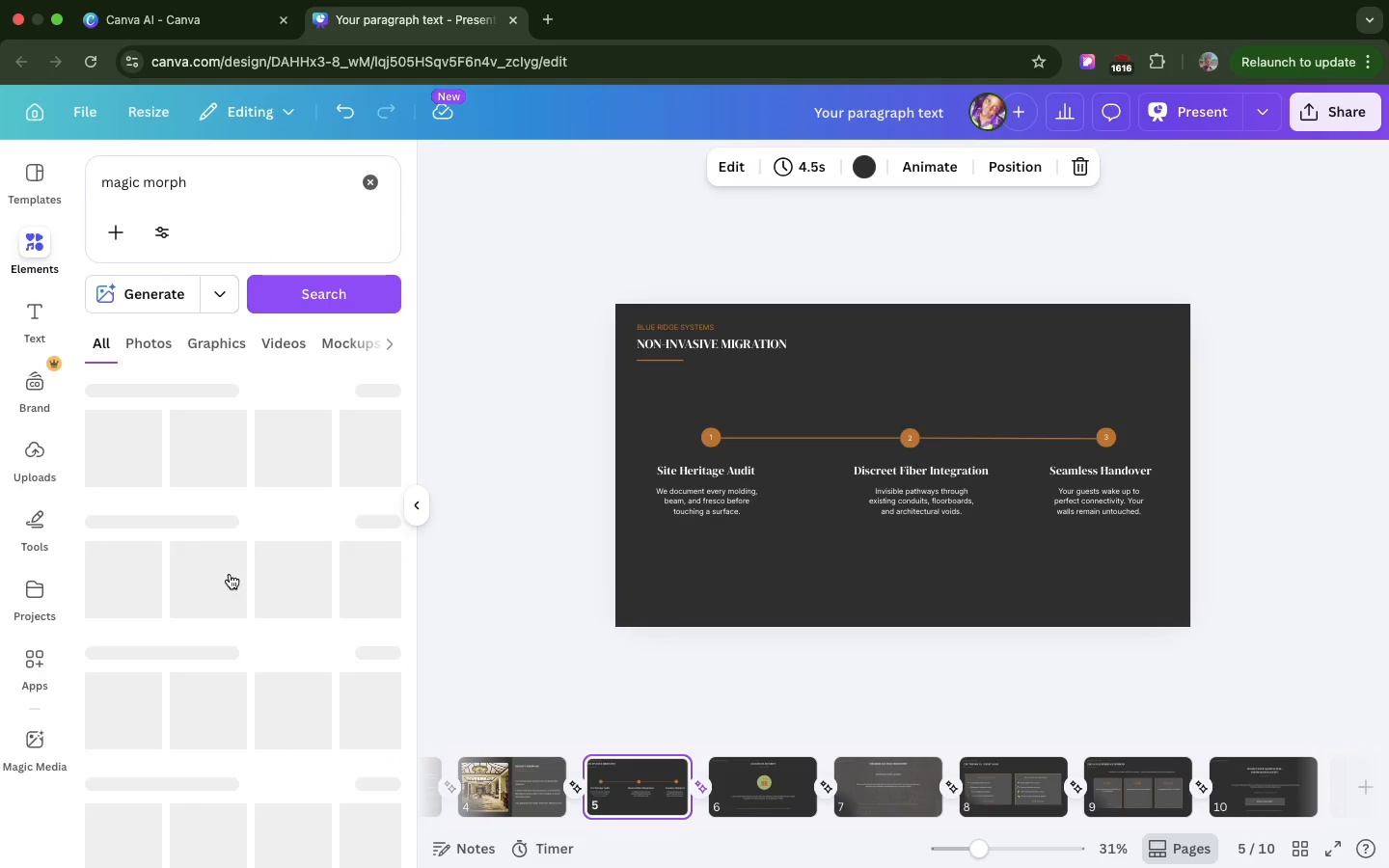 
mouse_move([230, 542])
 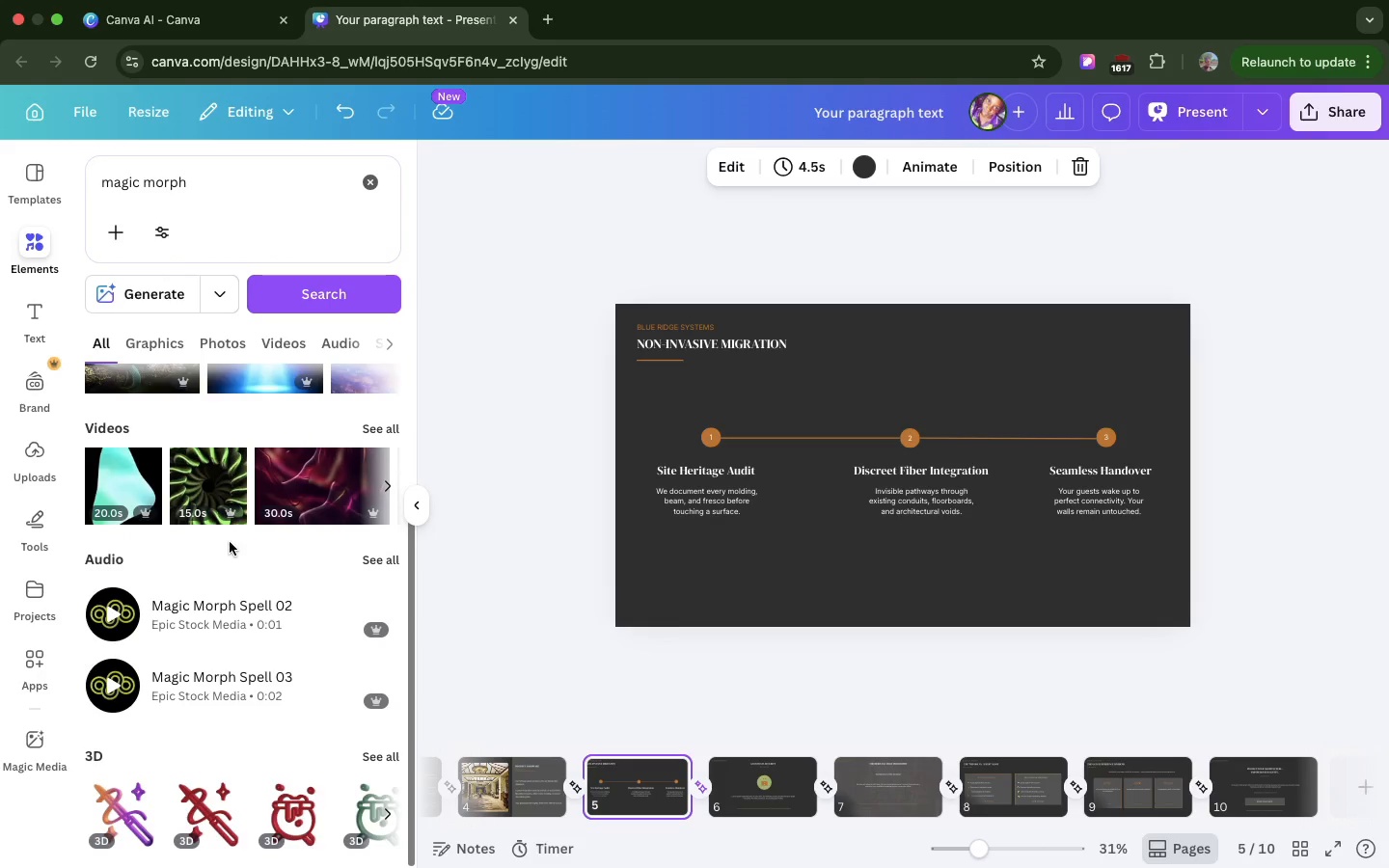 
scroll: coordinate [230, 542], scroll_direction: down, amount: 28.0
 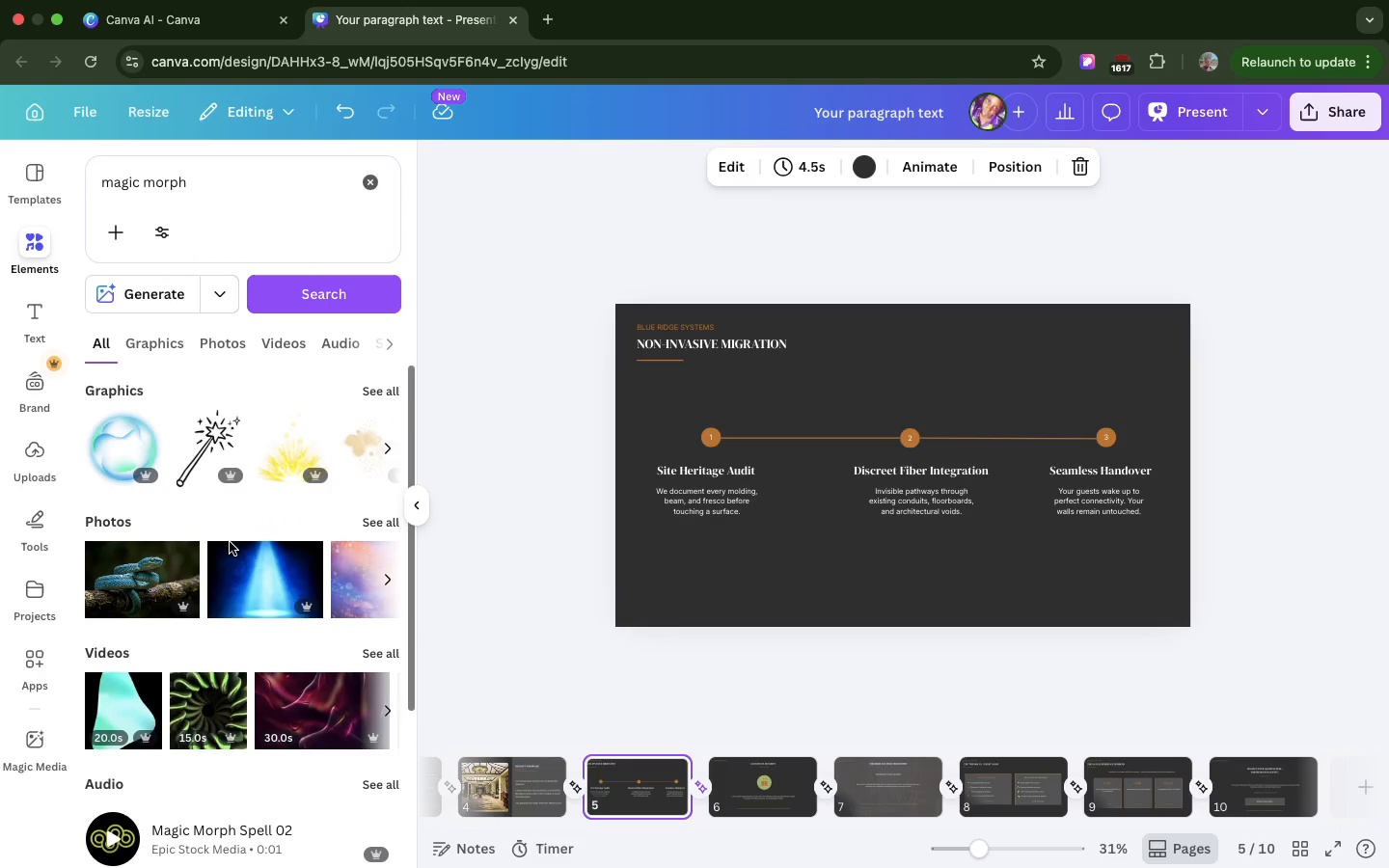 
scroll: coordinate [230, 542], scroll_direction: up, amount: 46.0